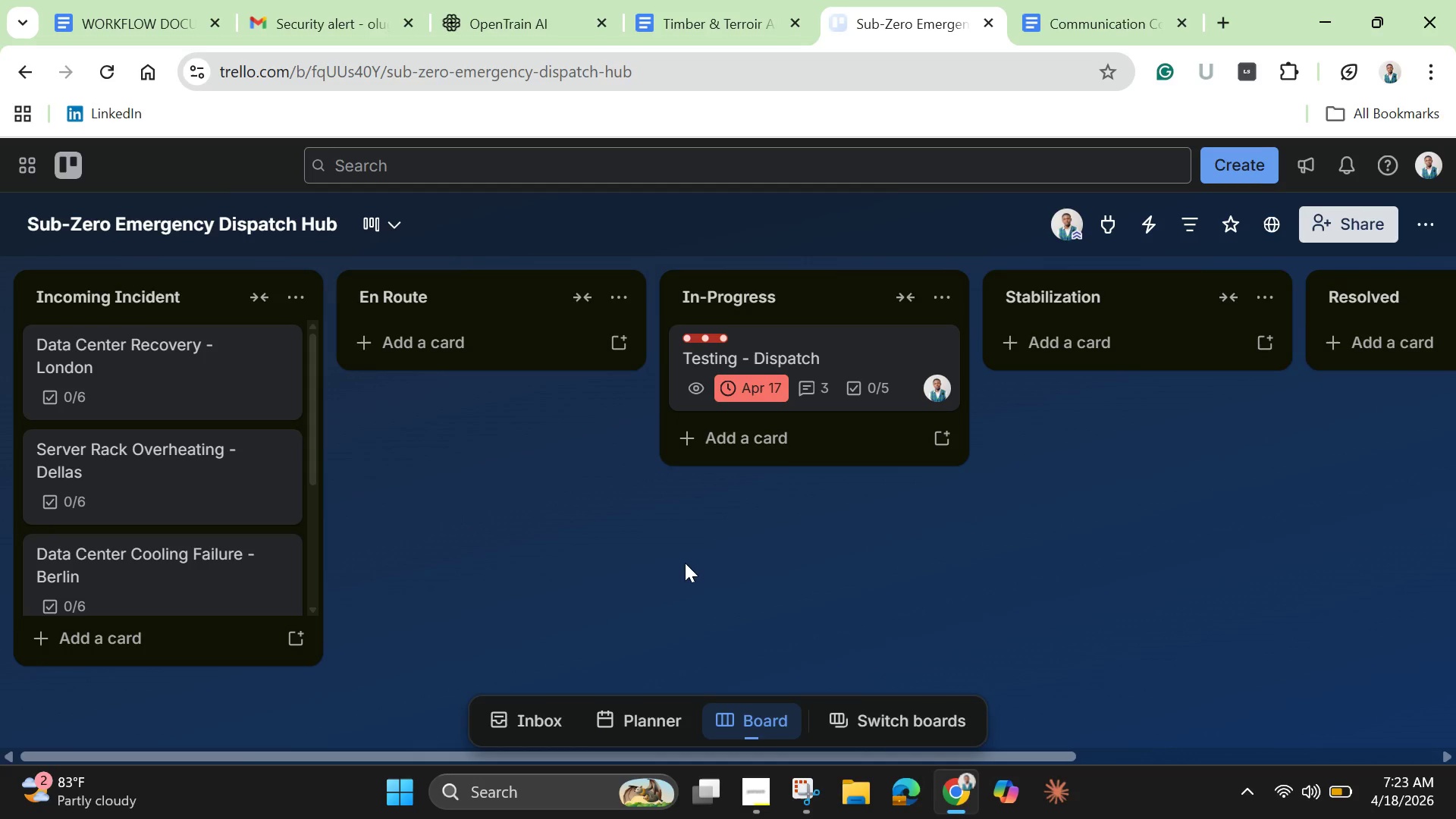 
wait(32.91)
 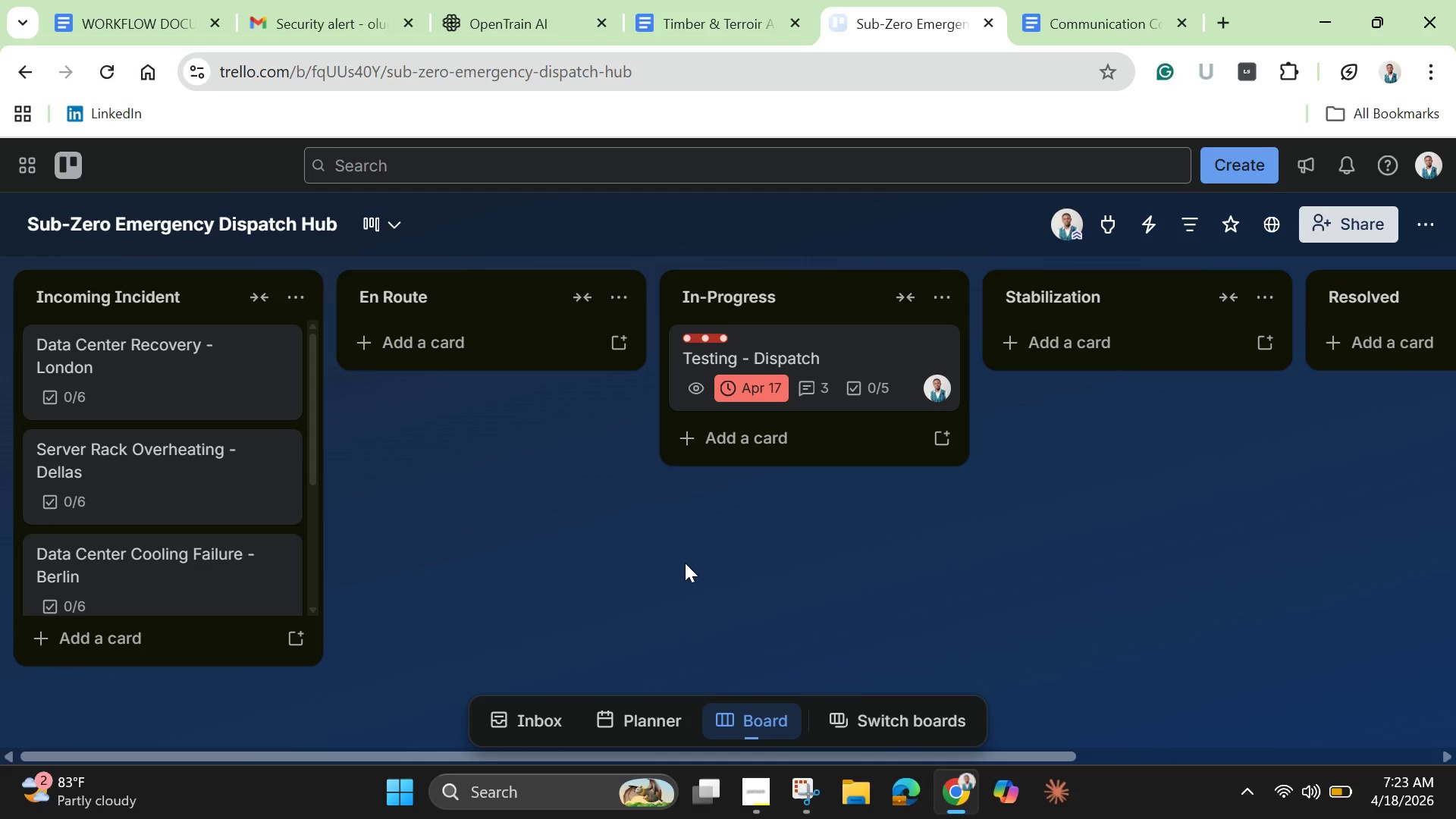 
left_click([745, 788])